 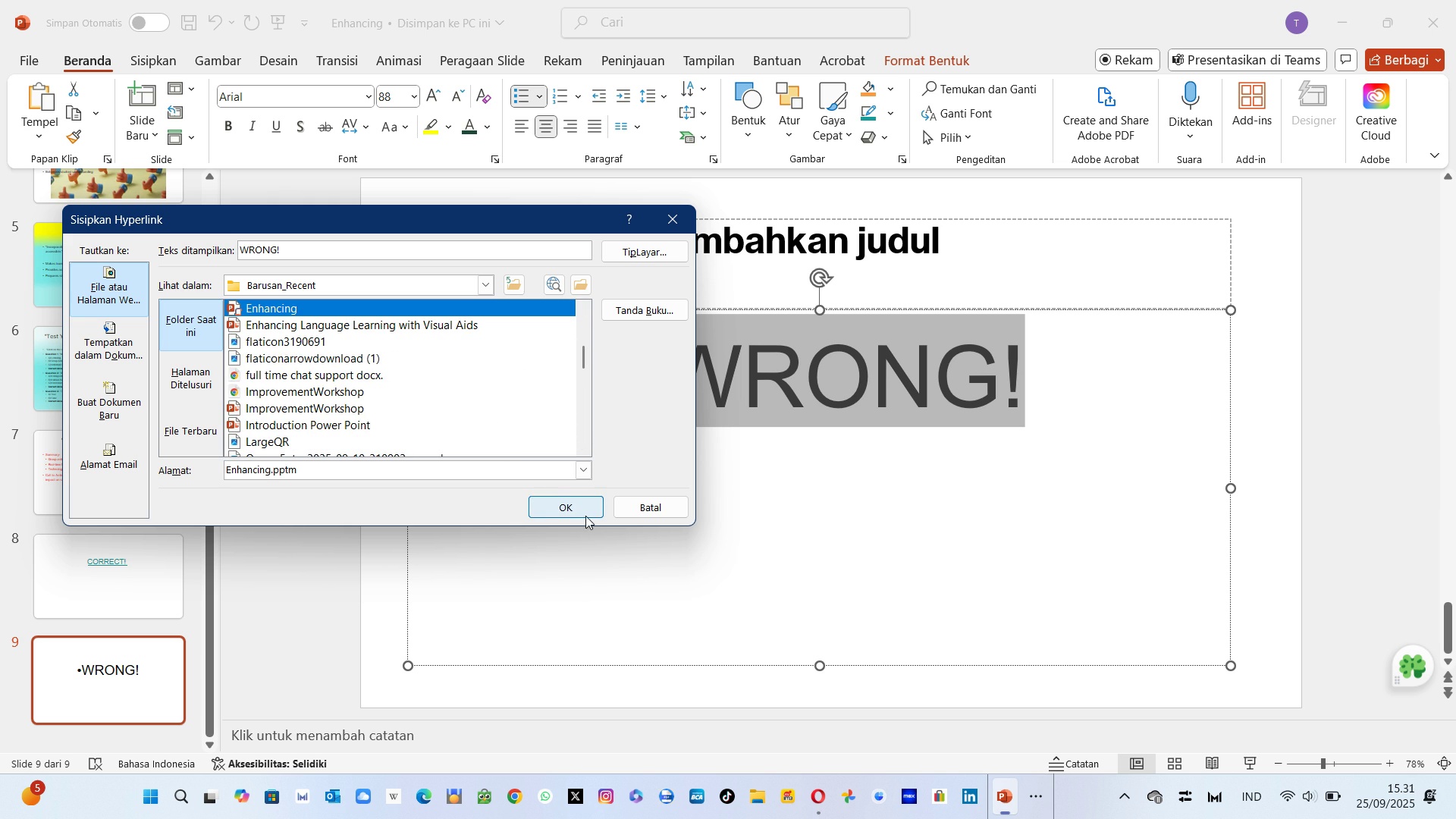 
left_click([585, 507])
 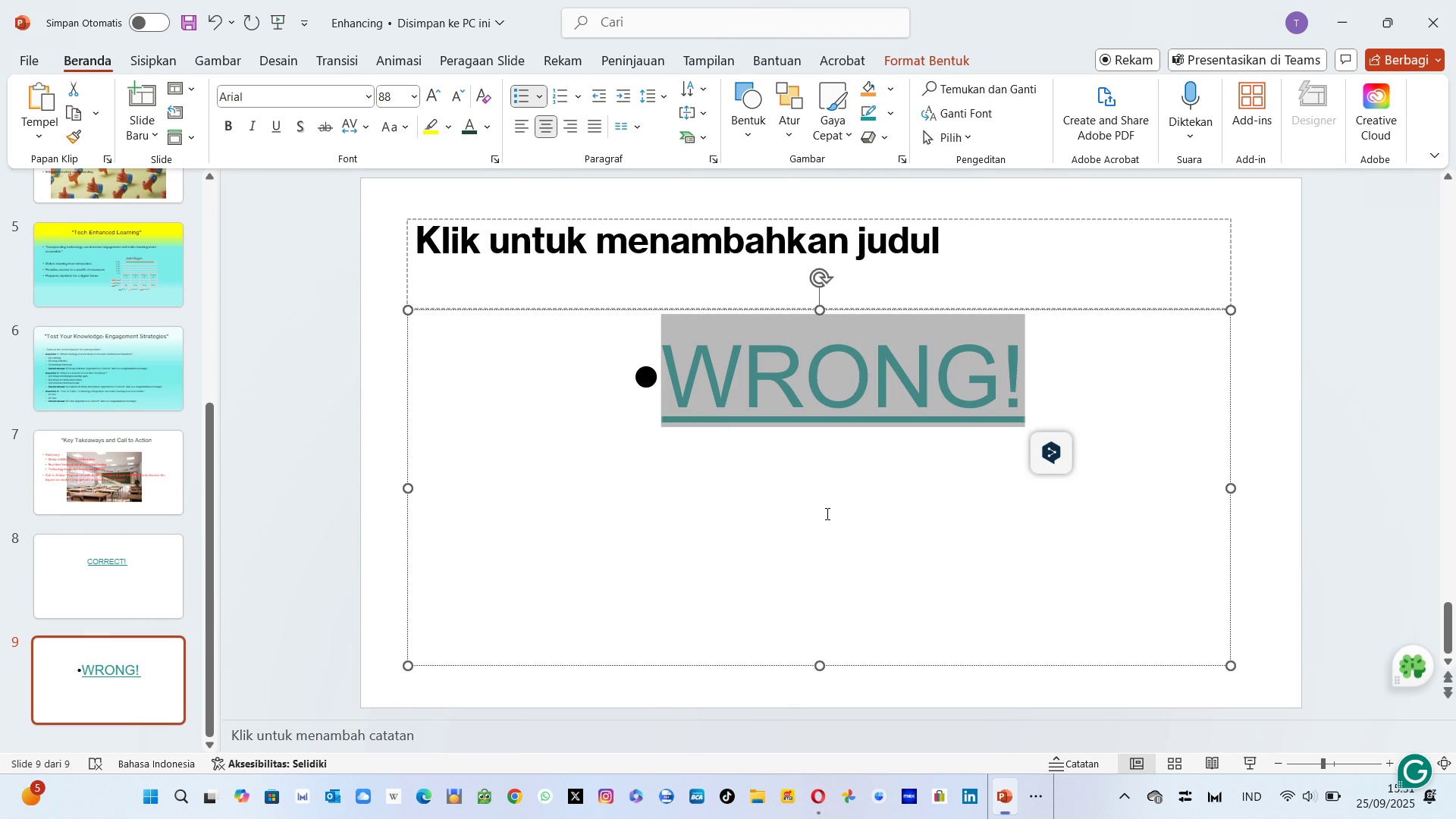 
left_click([826, 513])
 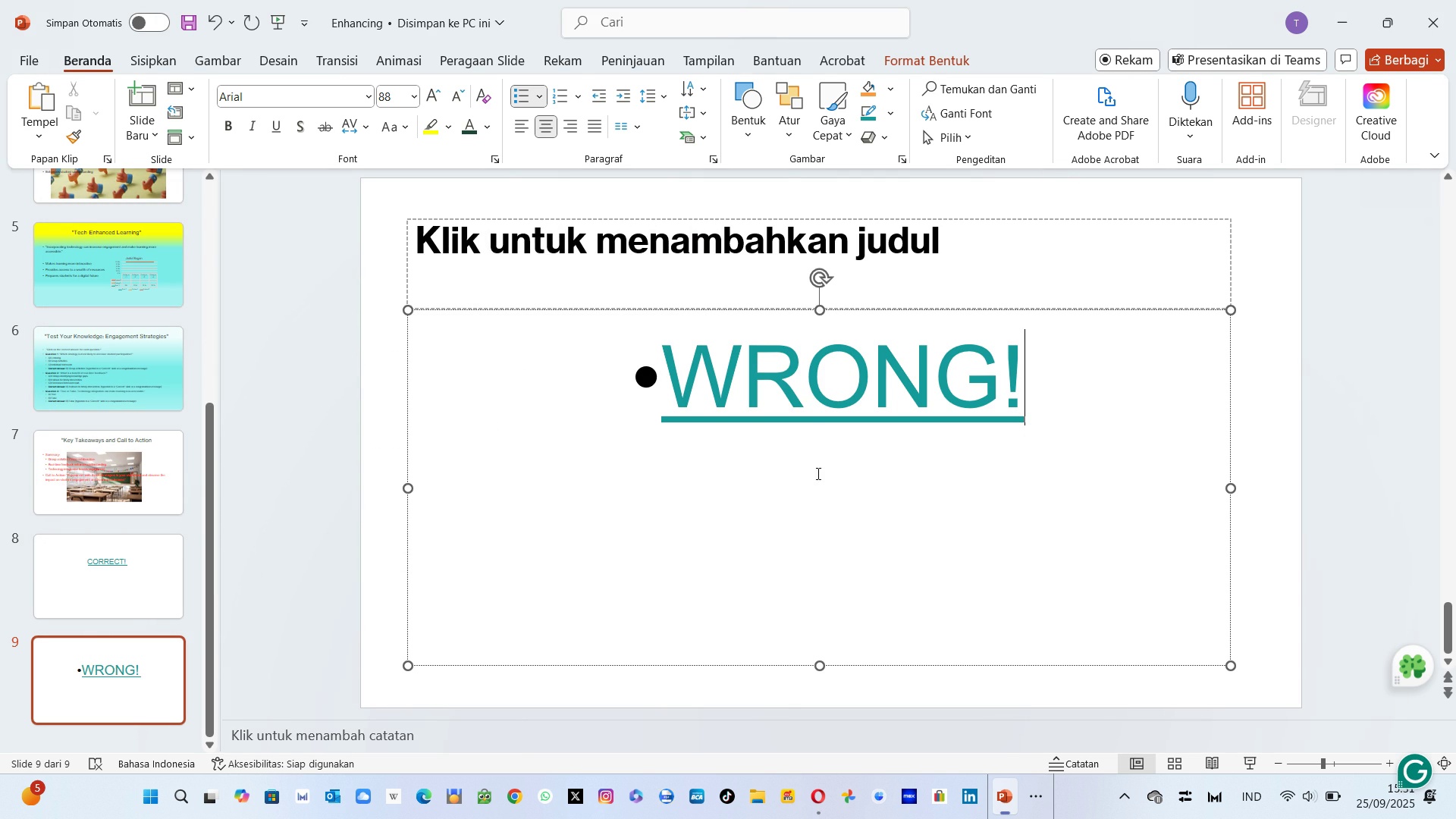 
mouse_move([790, 426])
 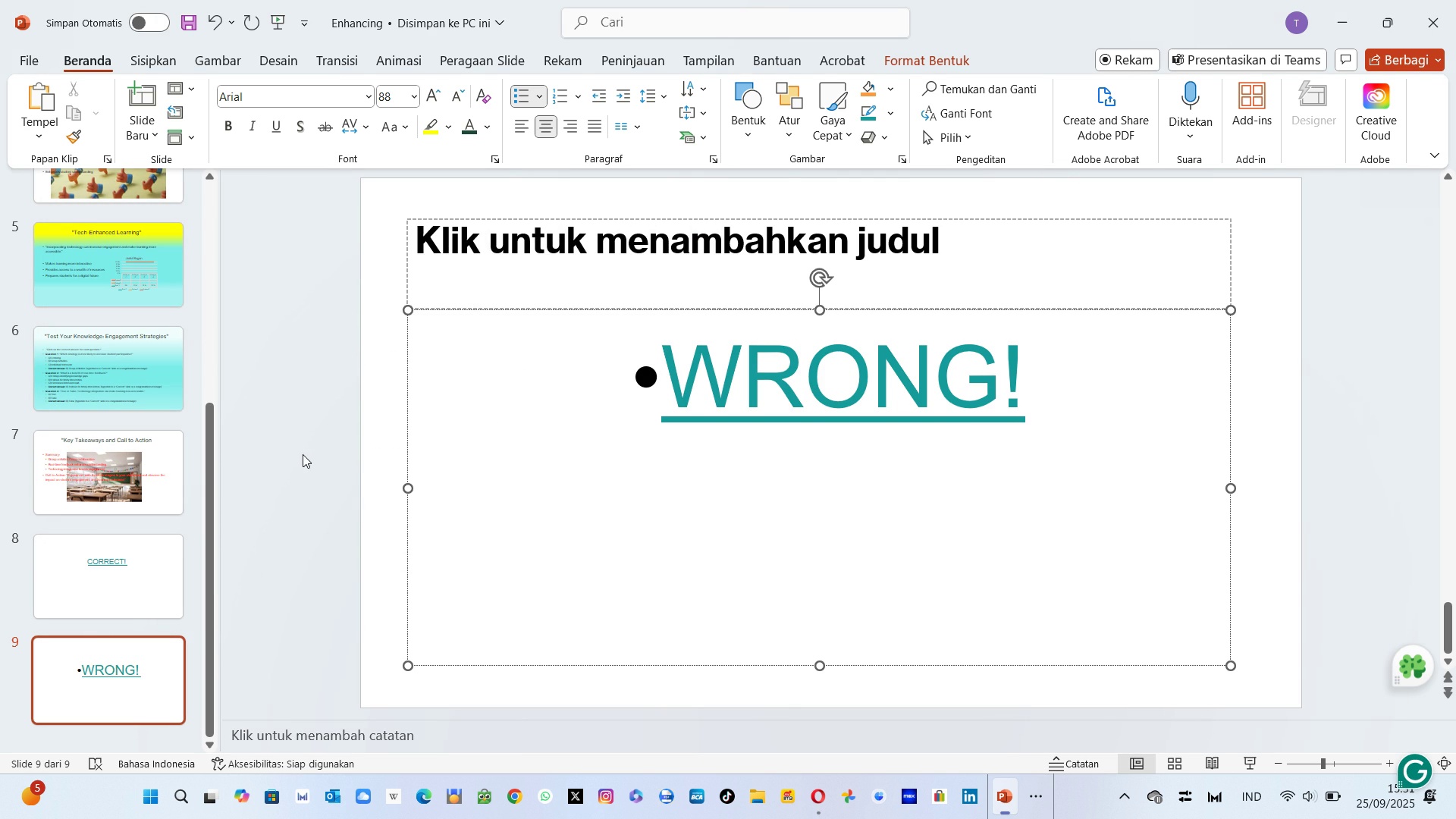 
left_click([295, 450])